 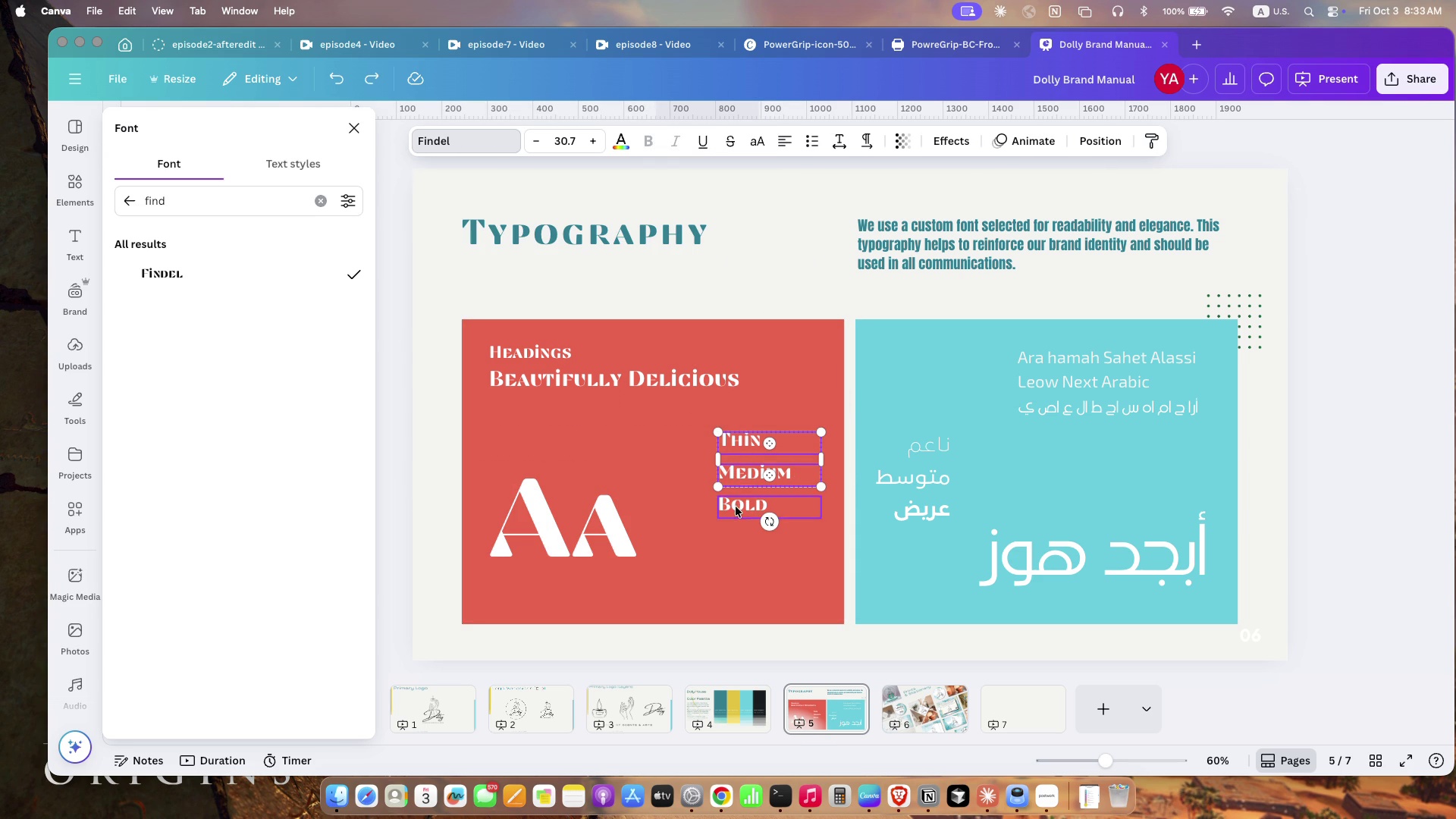 
key(Backspace)
 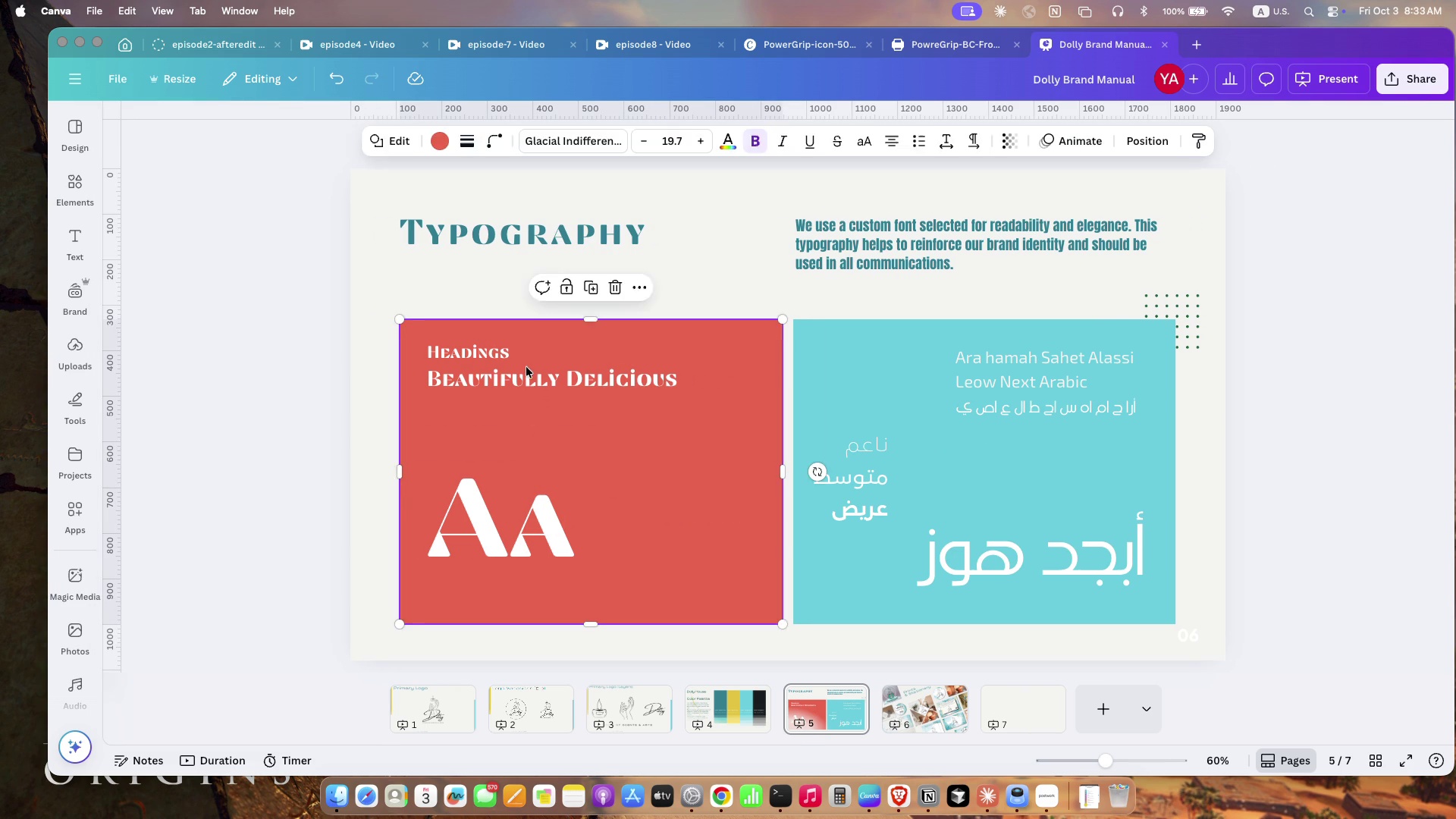 
double_click([526, 377])
 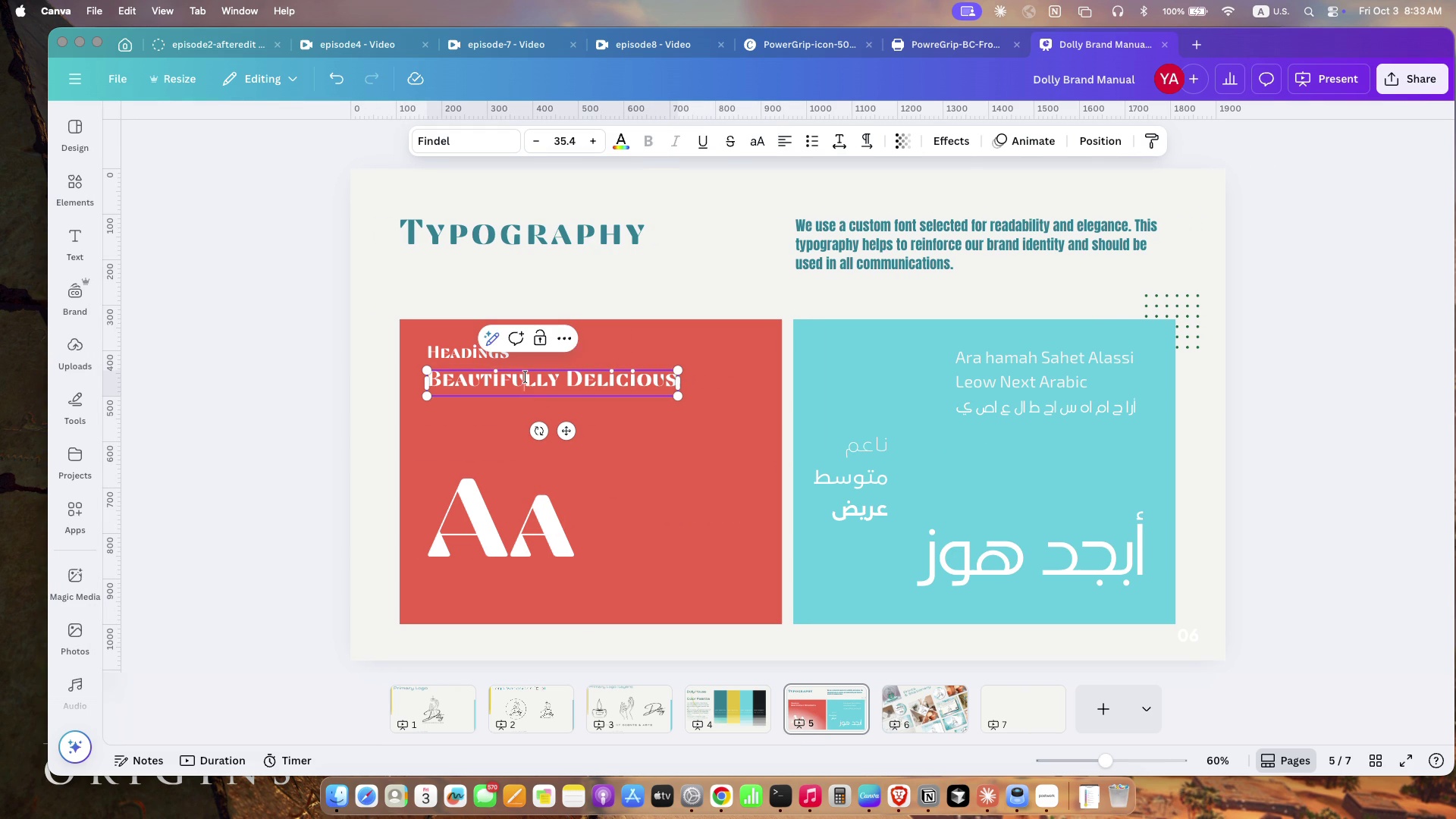 
triple_click([526, 377])
 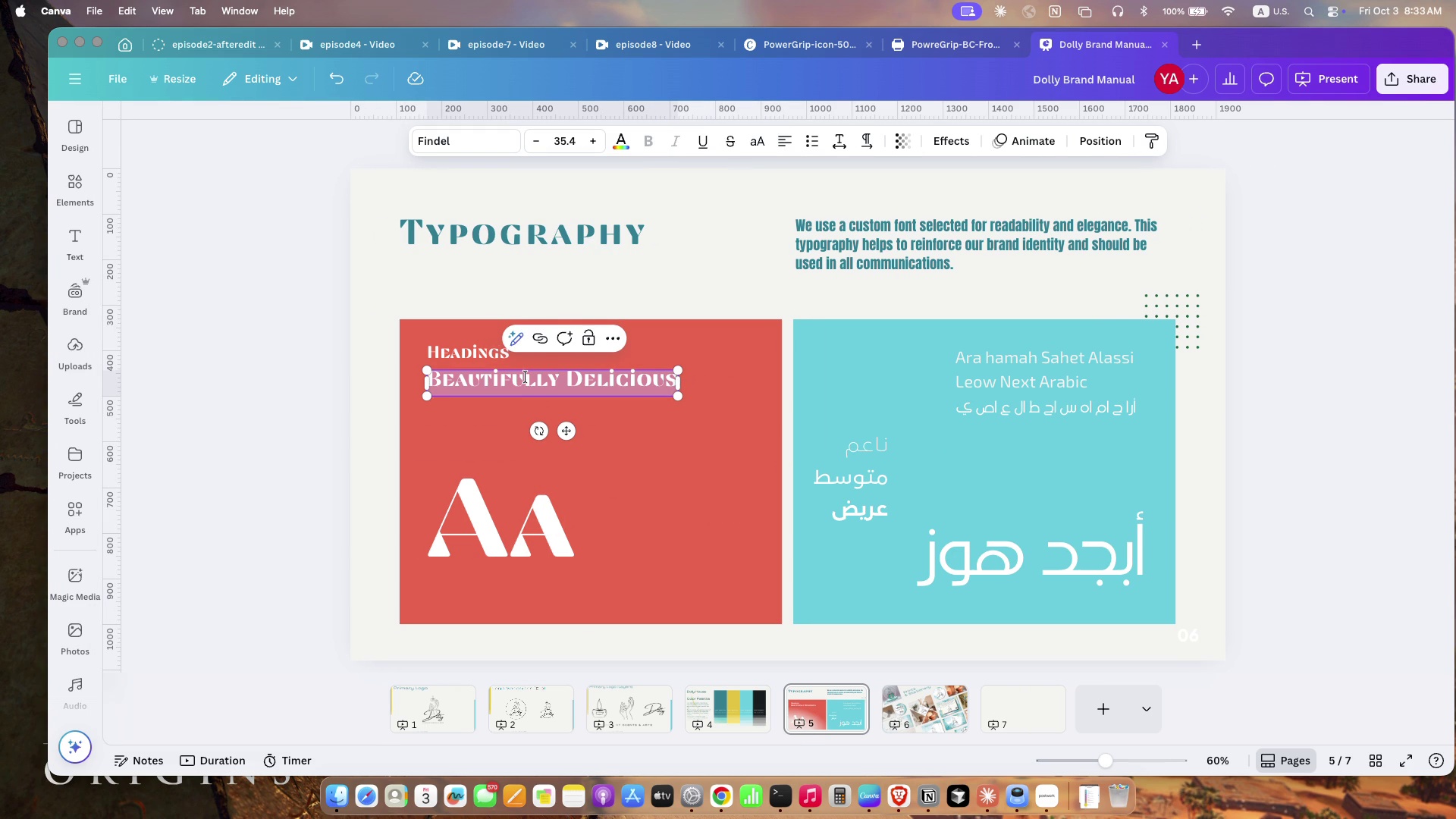 
triple_click([526, 377])